 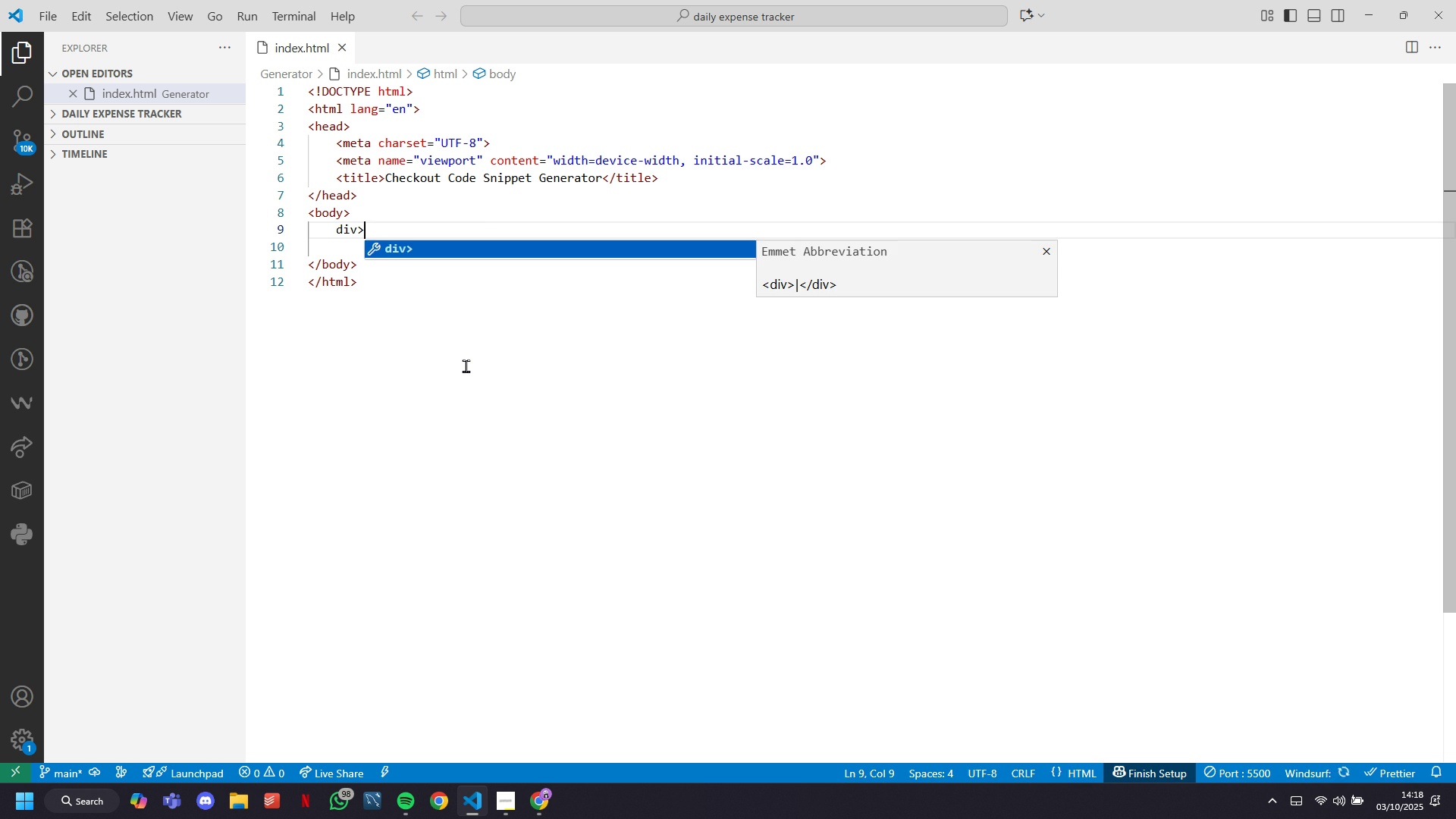 
key(Control+Shift+ControlRight)
 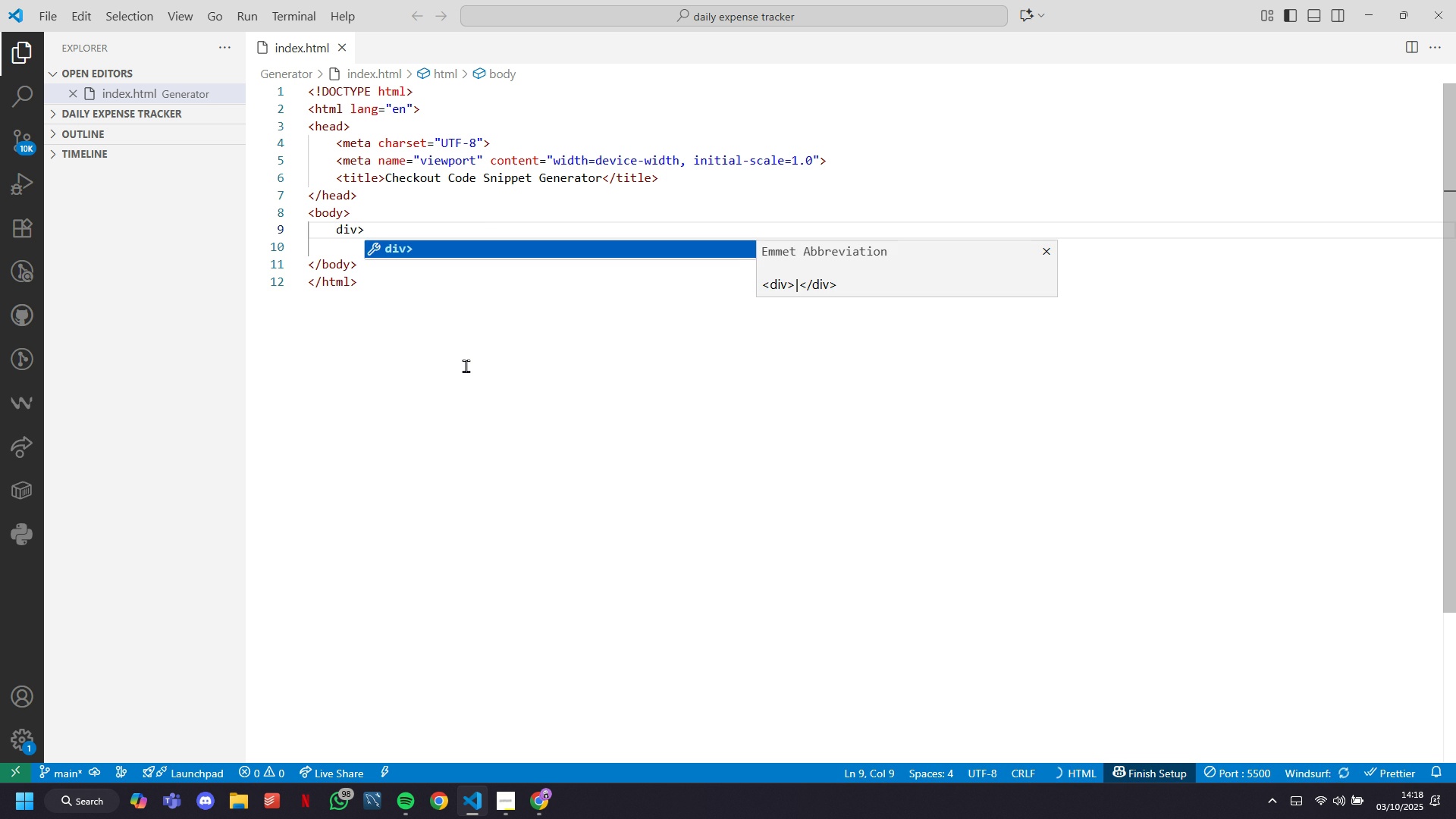 
key(Control+Shift+ControlRight)
 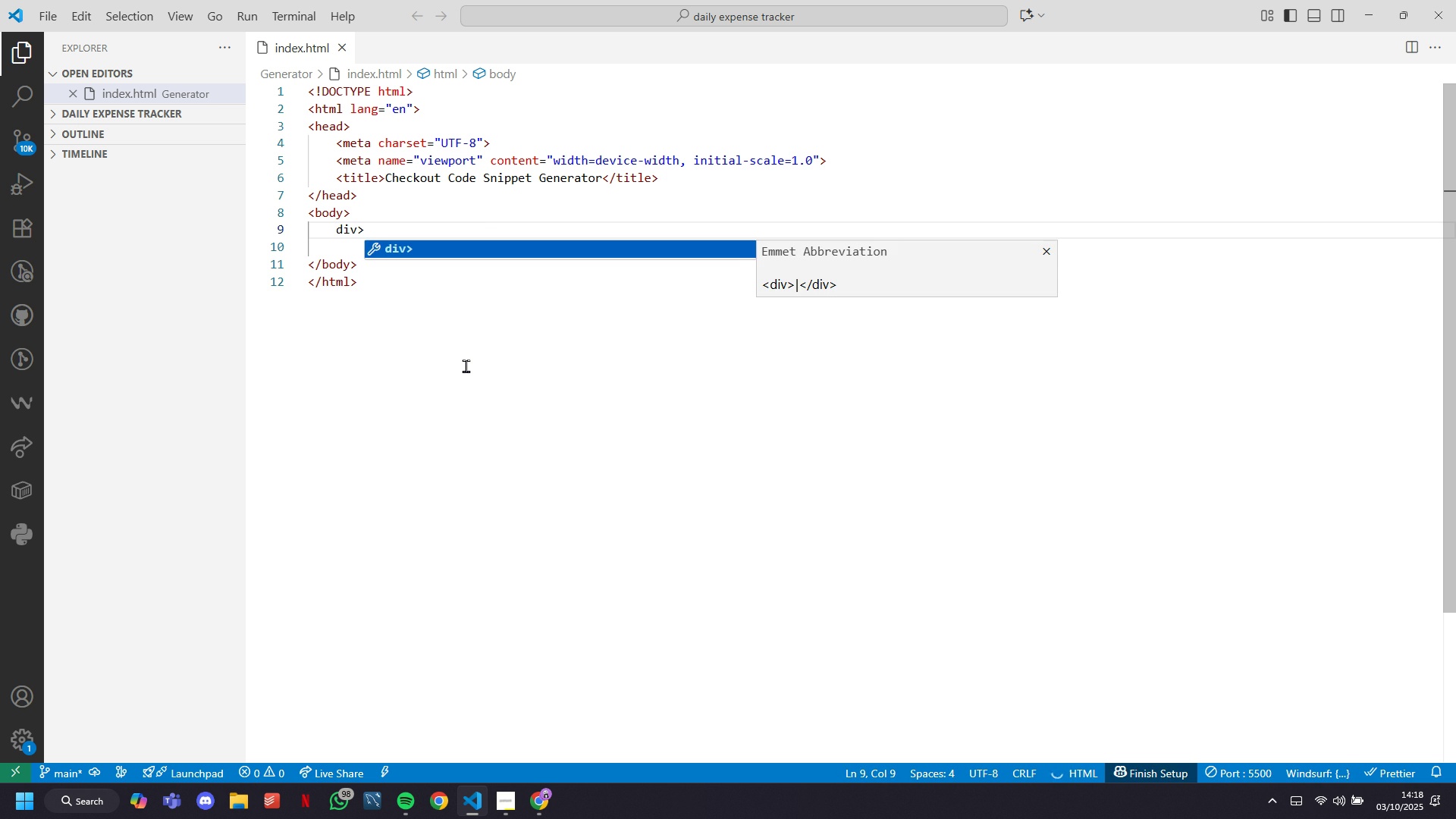 
key(Control+Shift+ControlRight)
 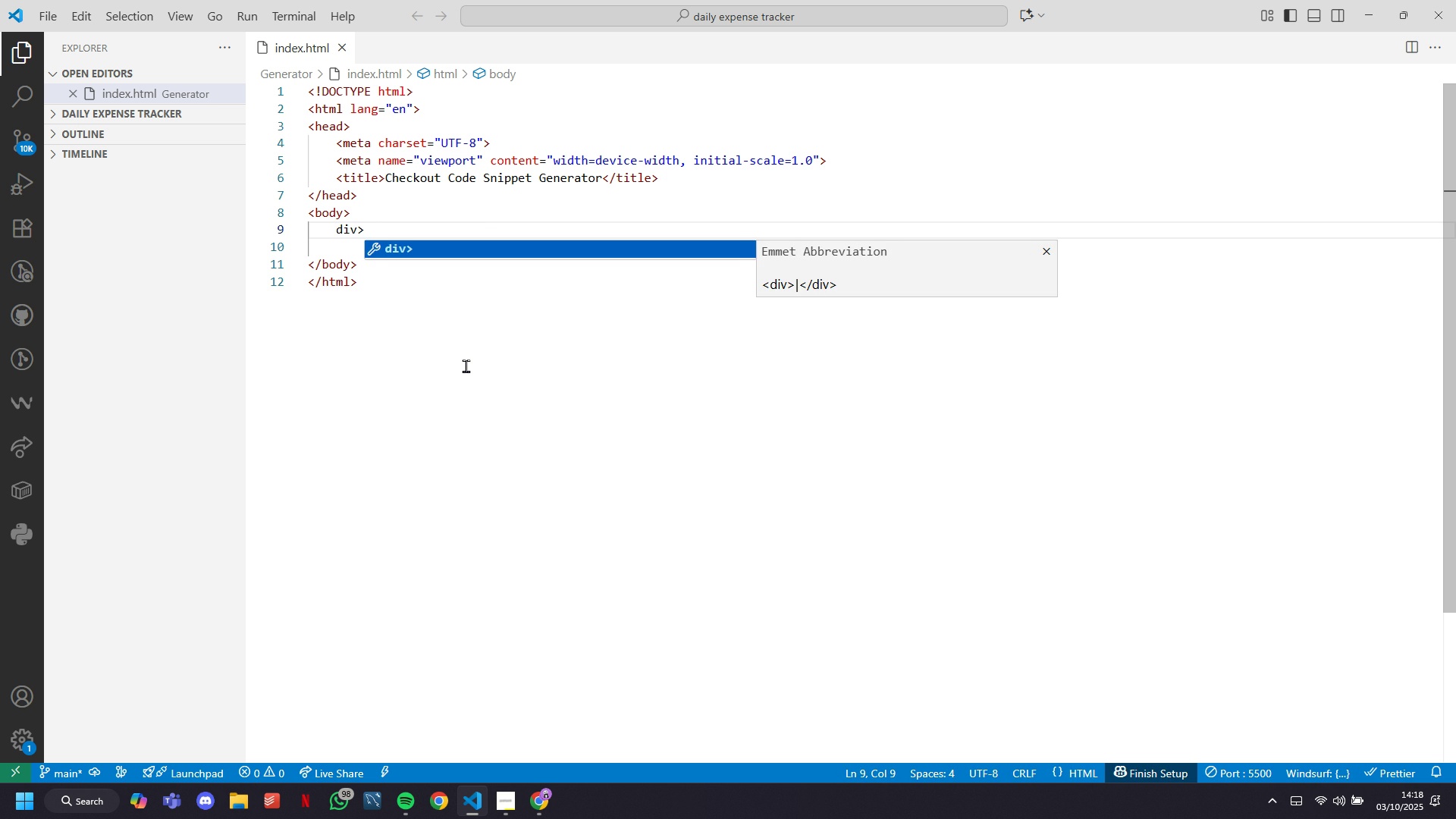 
key(ArrowLeft)
 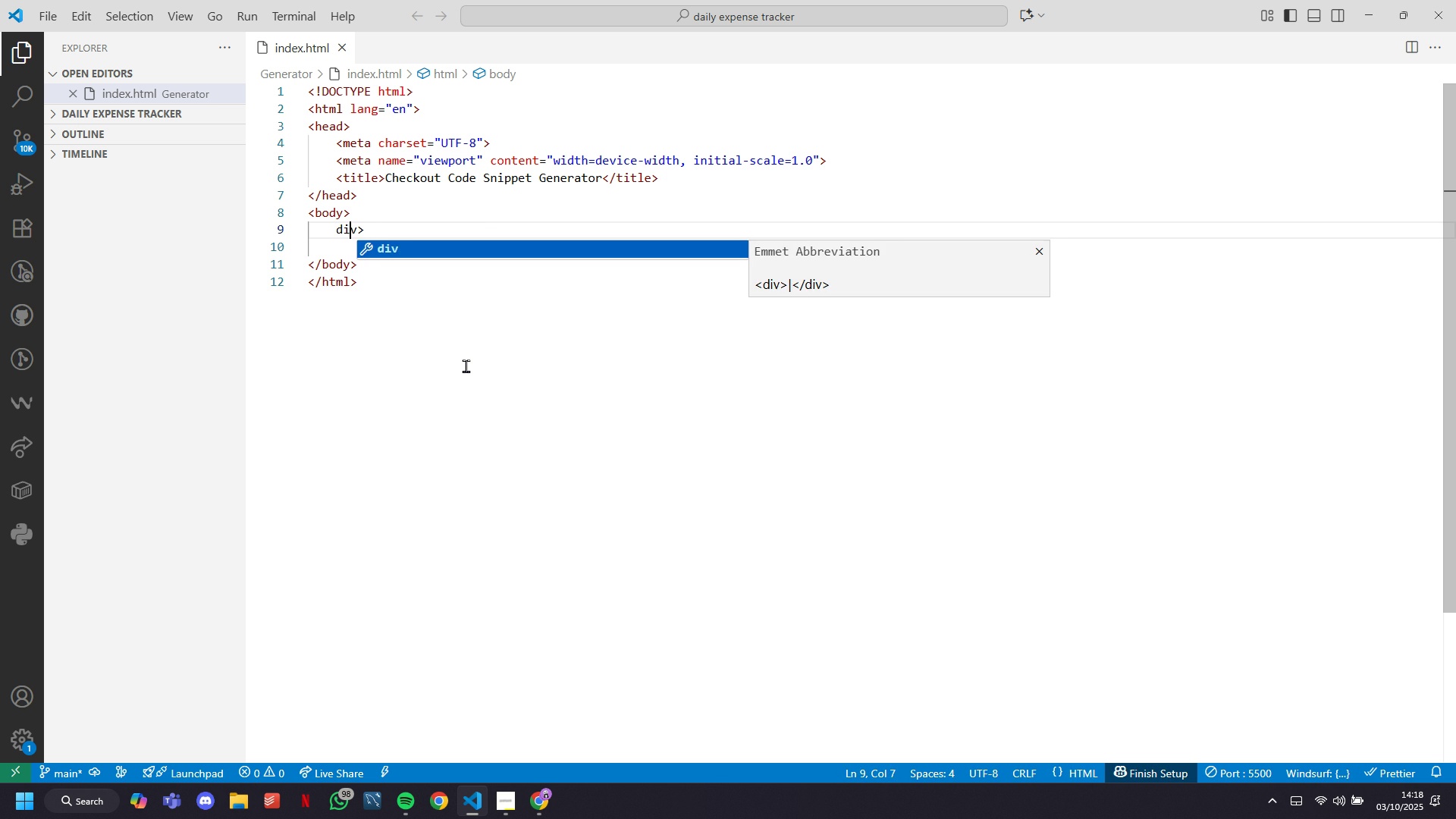 
key(ArrowLeft)
 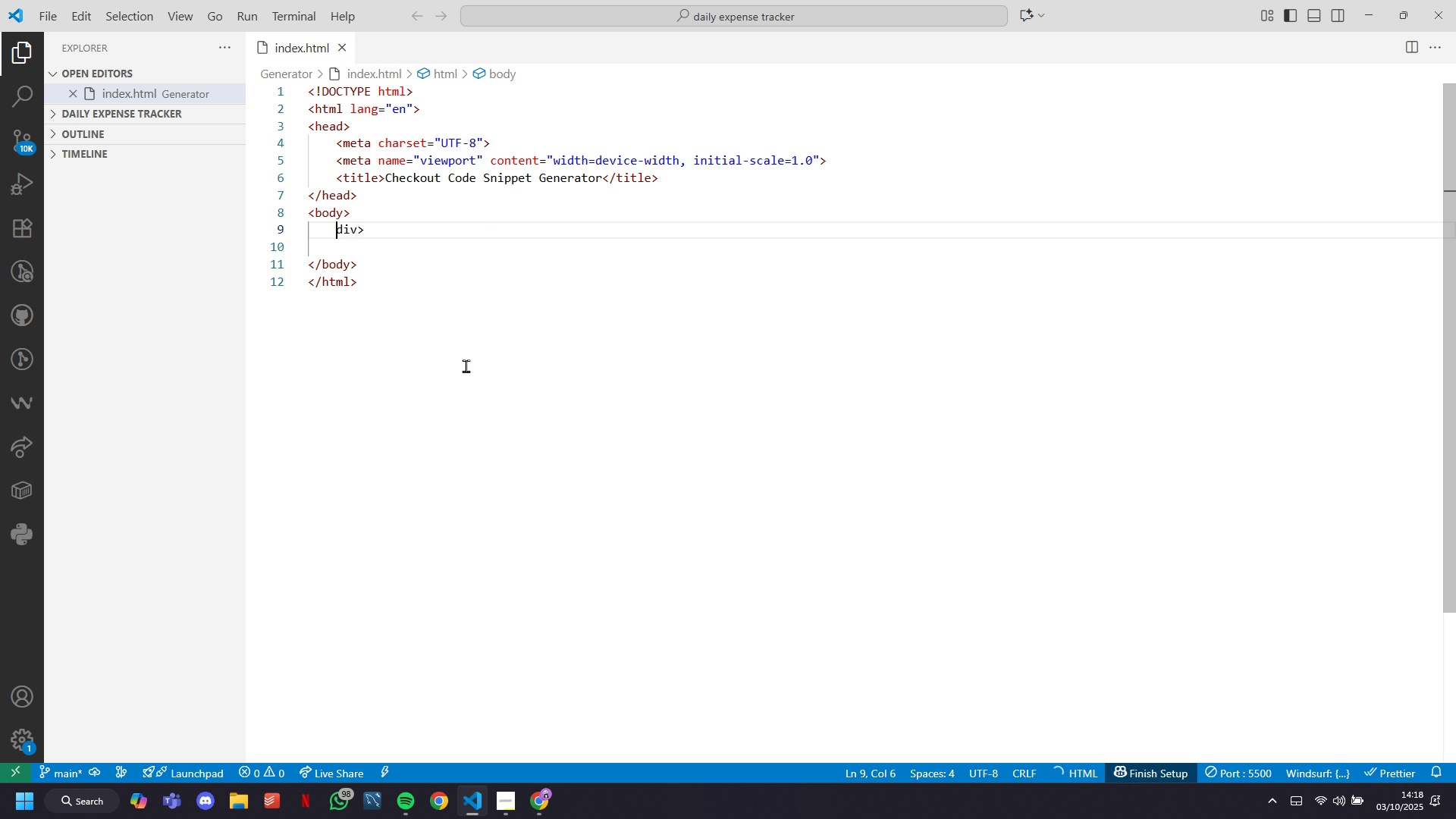 
key(ArrowLeft)
 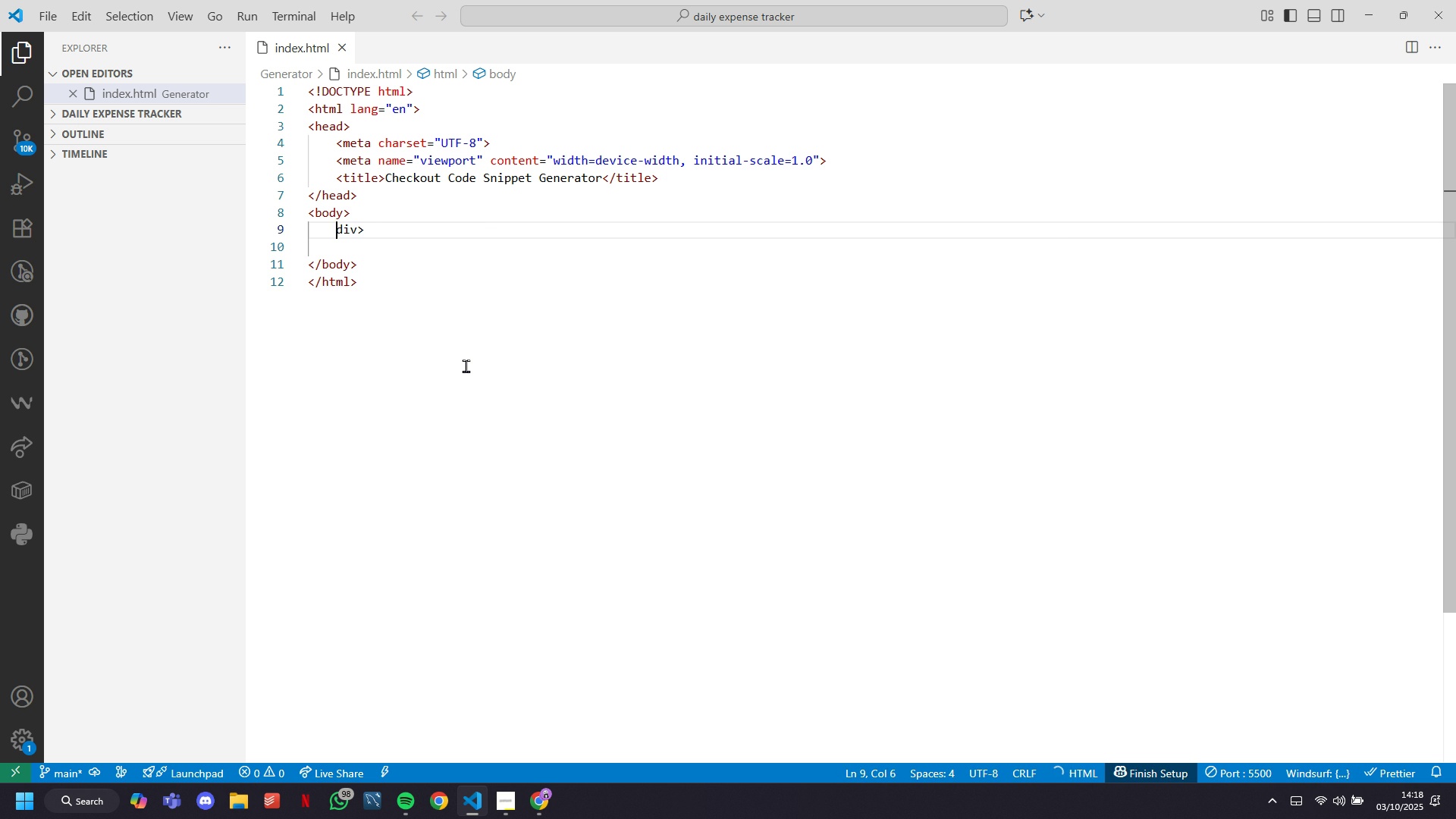 
key(ArrowLeft)